 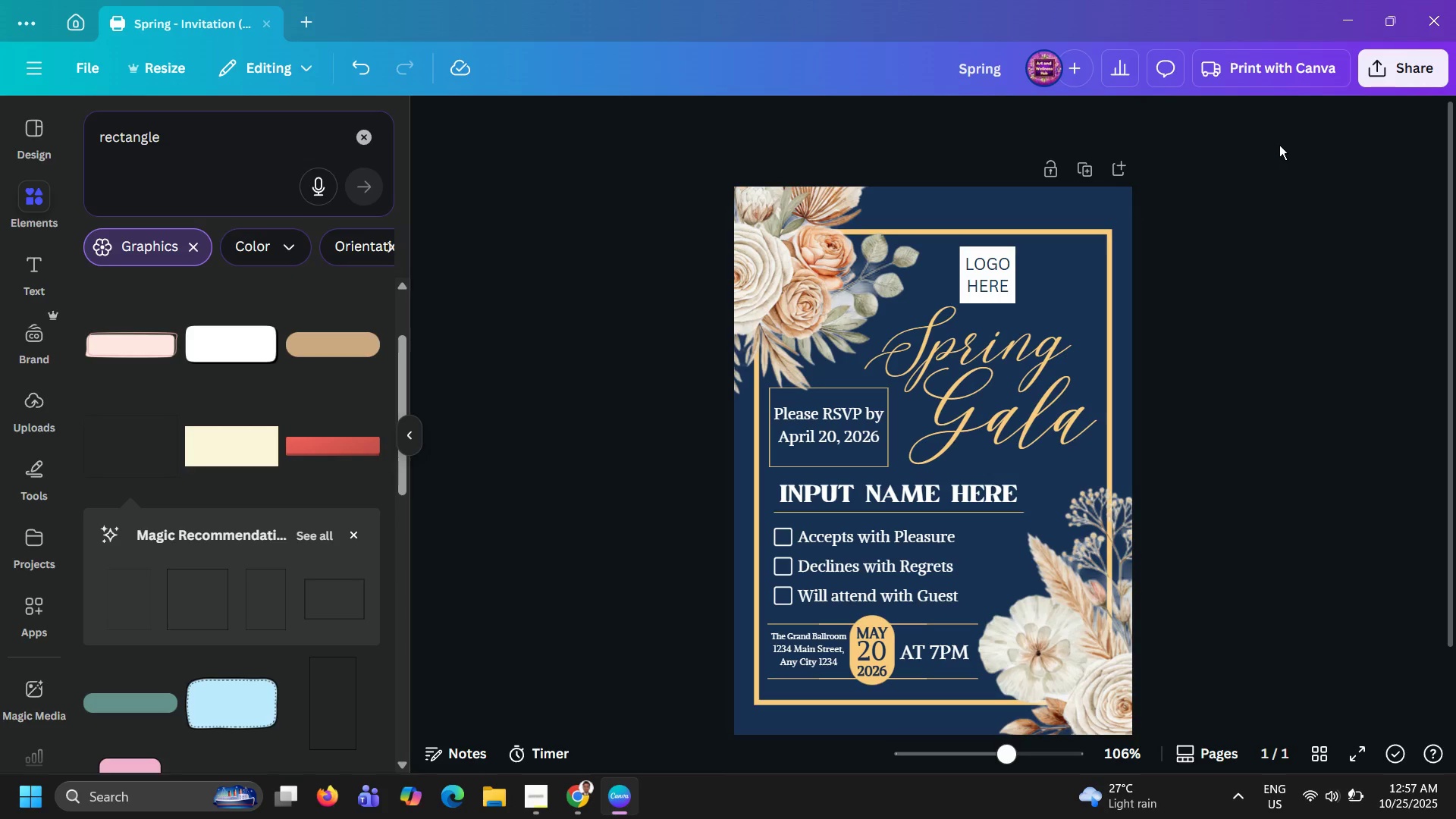 
left_click([1413, 60])
 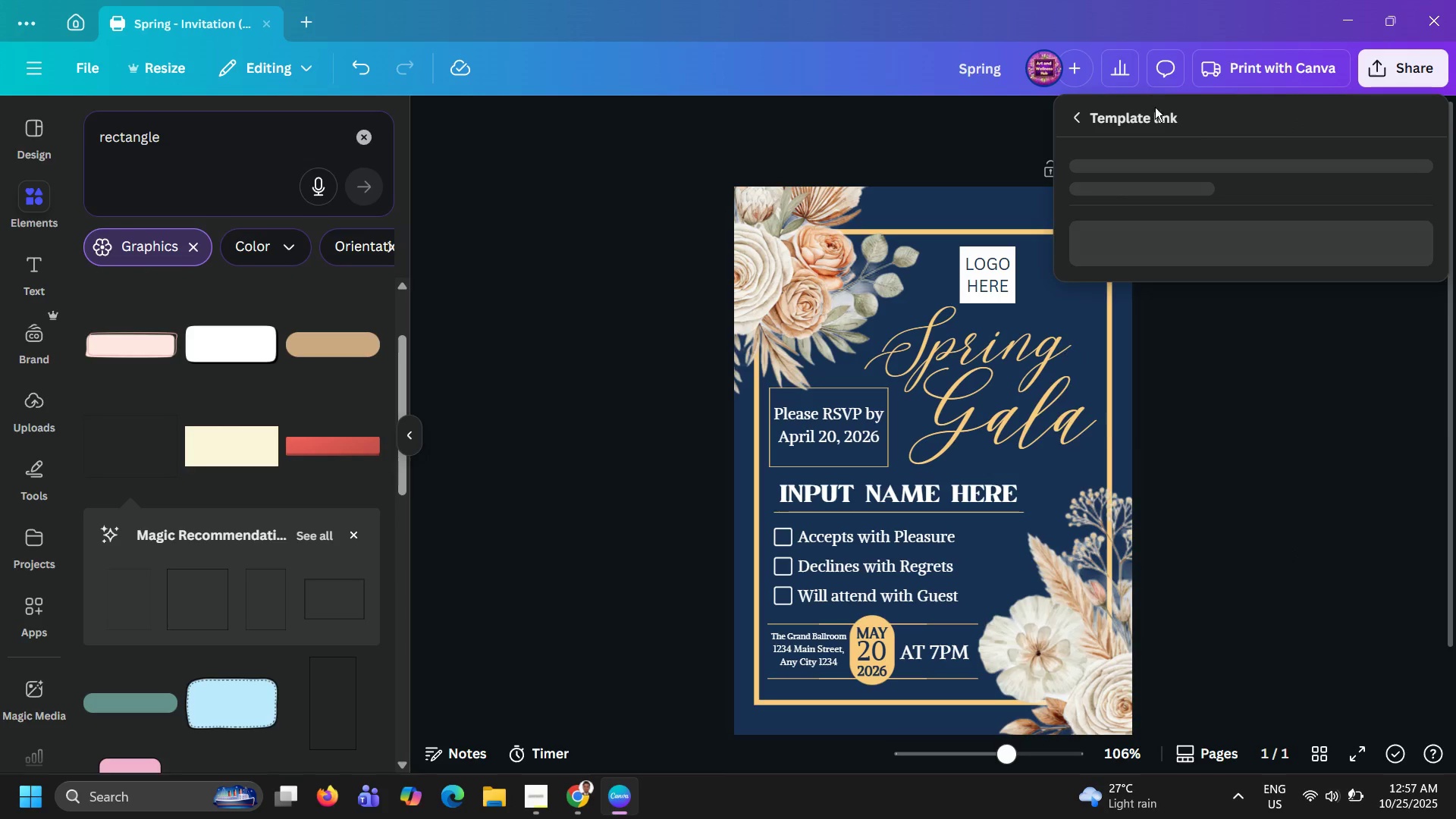 
double_click([1069, 117])
 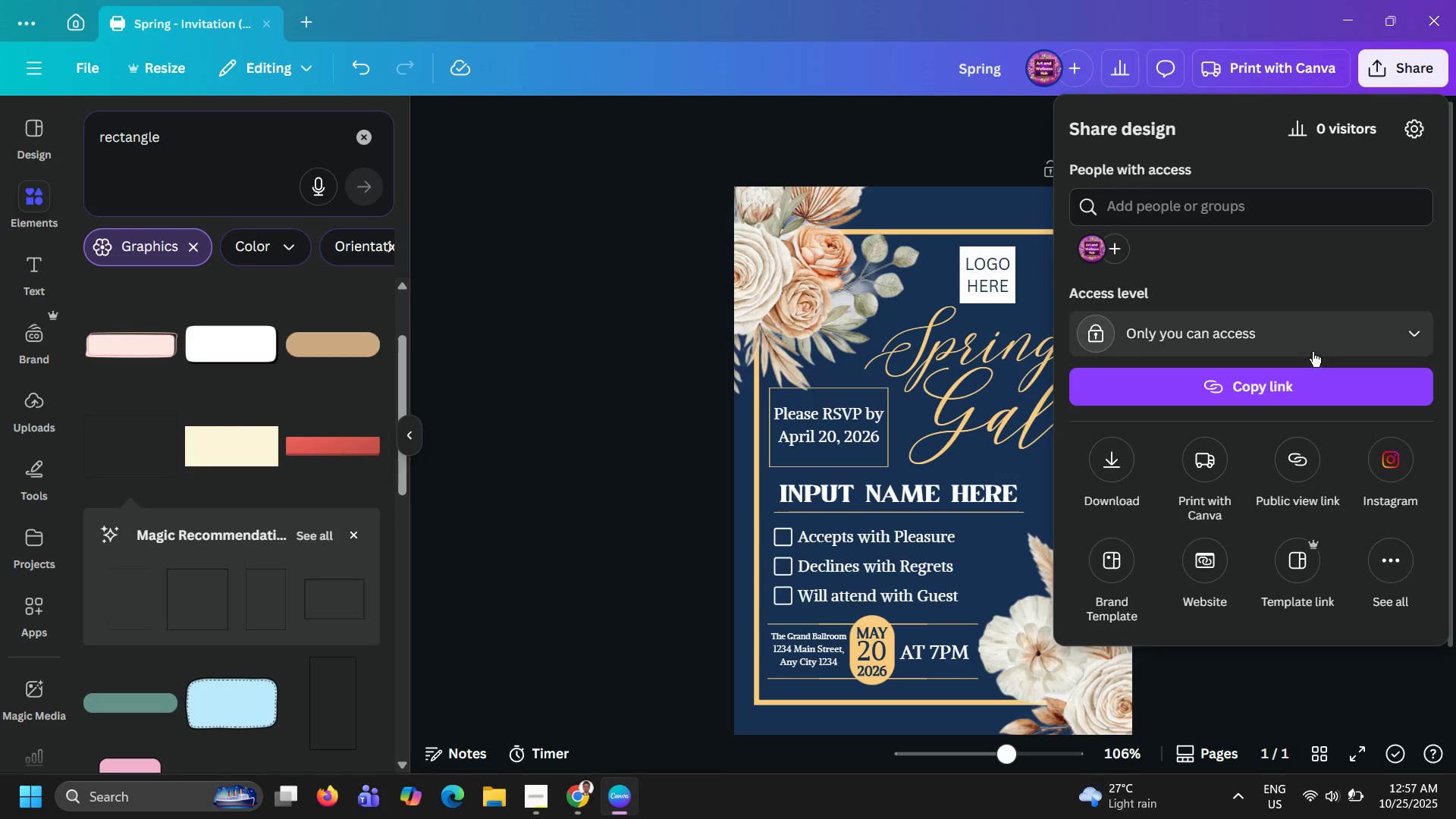 
left_click([1317, 347])
 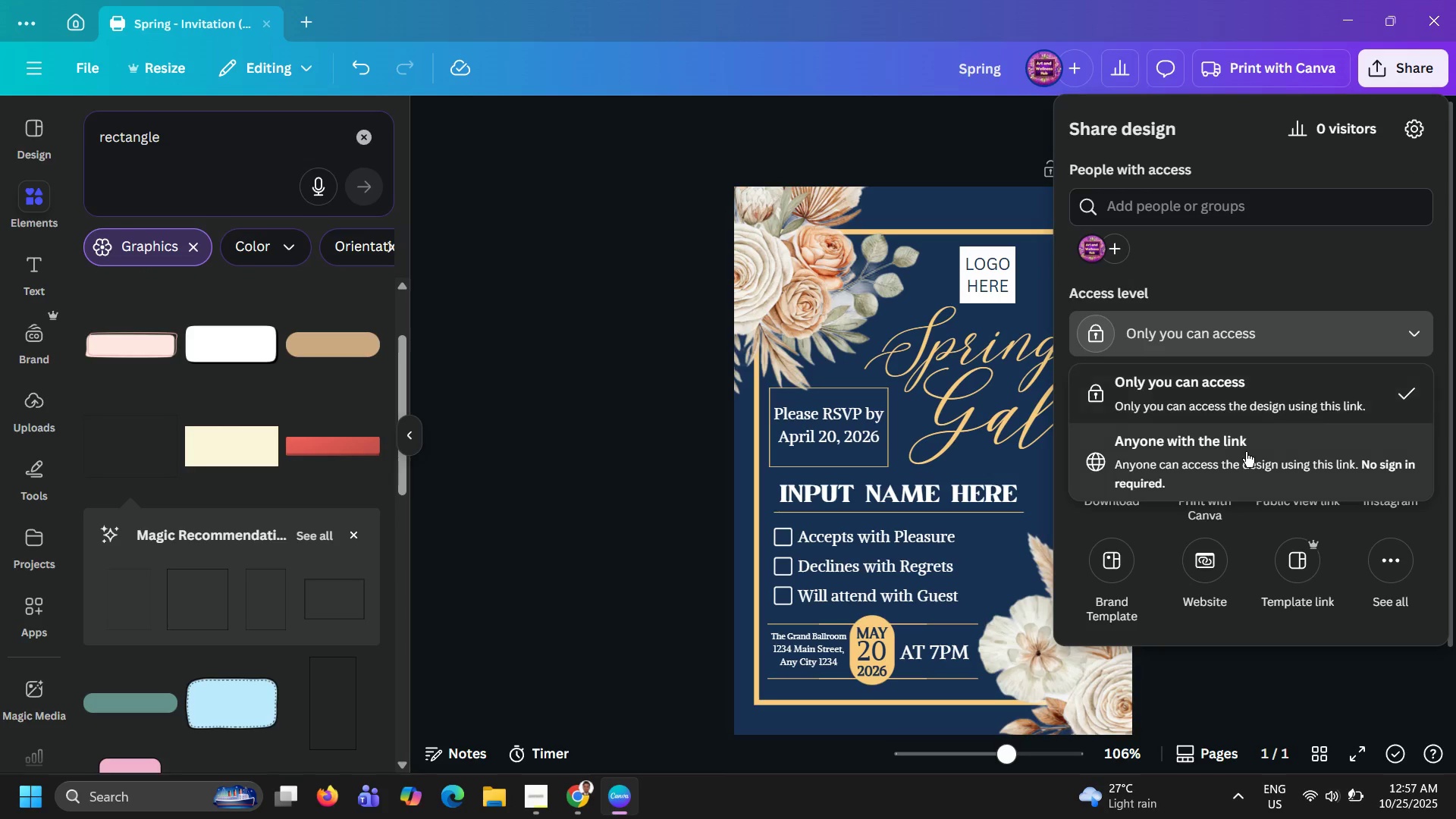 
left_click([1246, 453])
 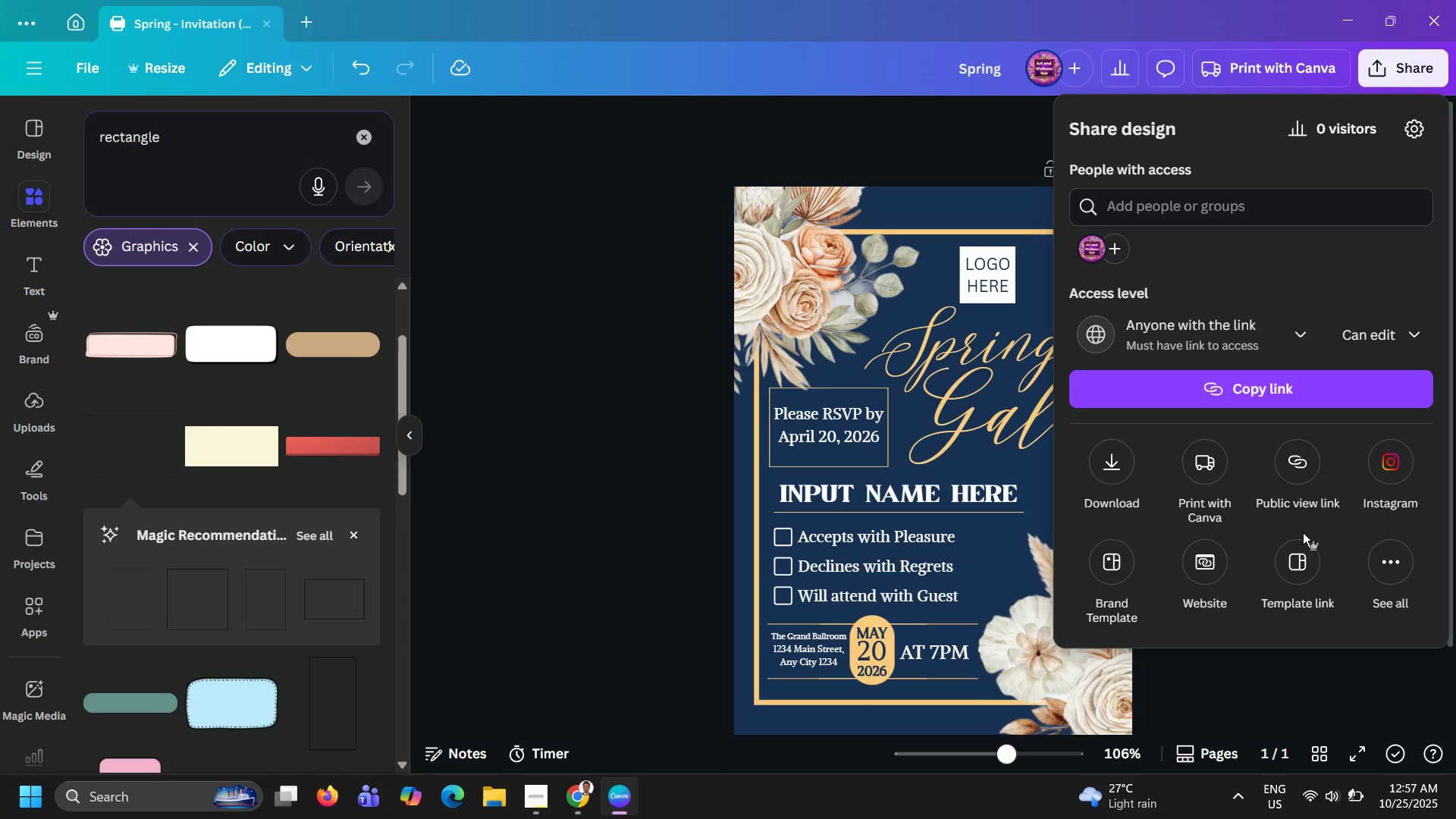 
left_click([1301, 564])
 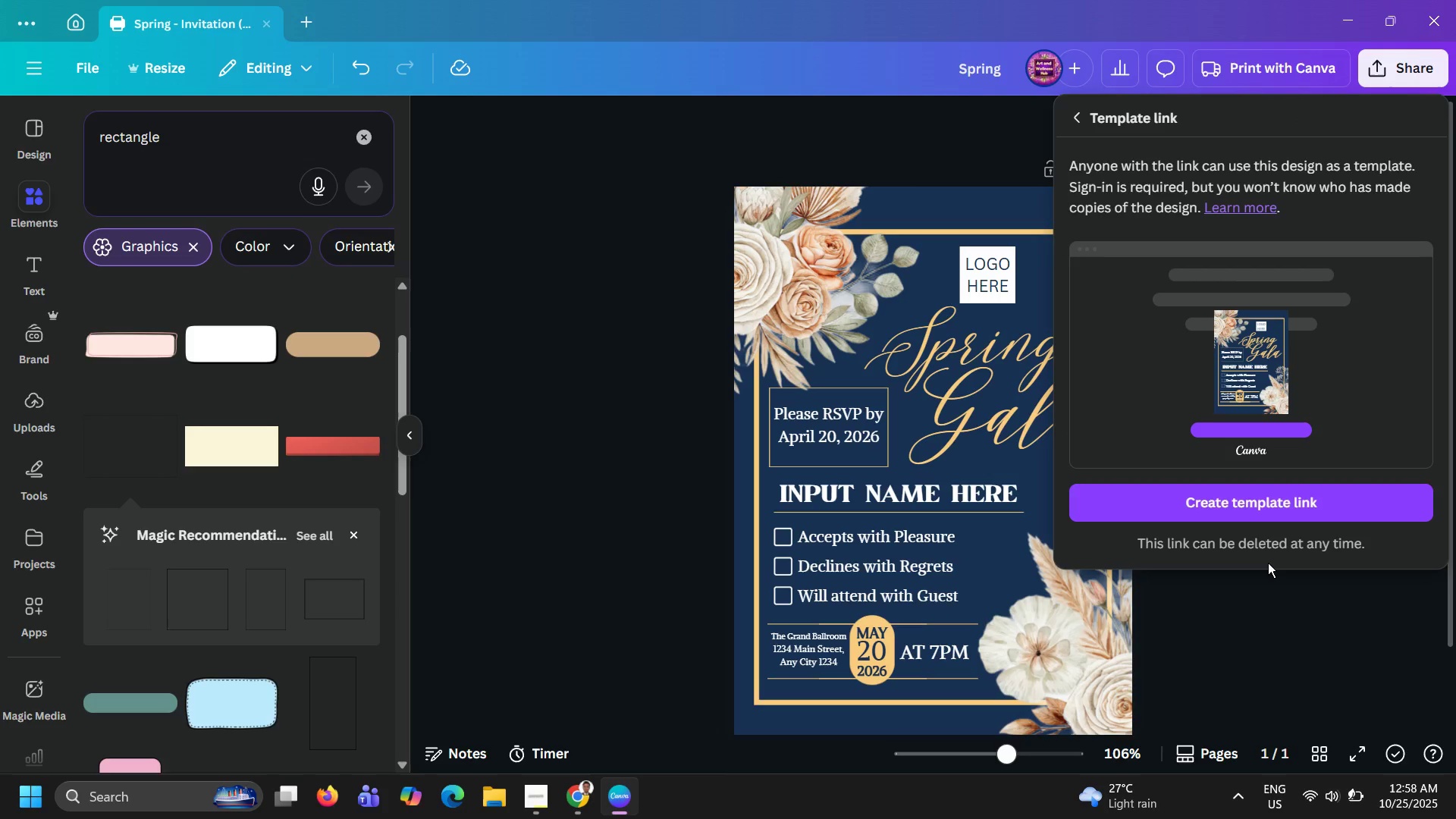 
wait(32.65)
 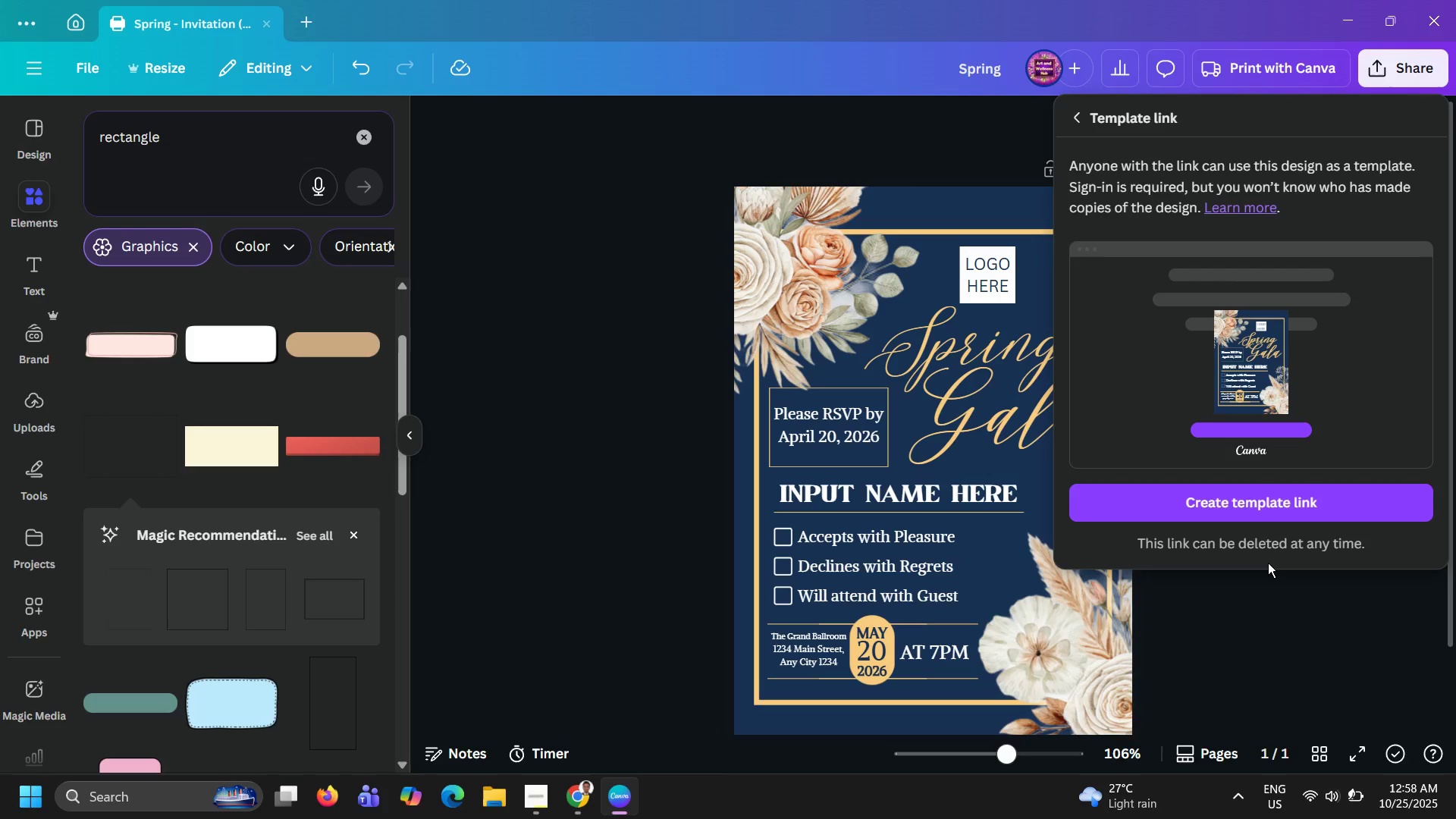 
left_click([1272, 508])
 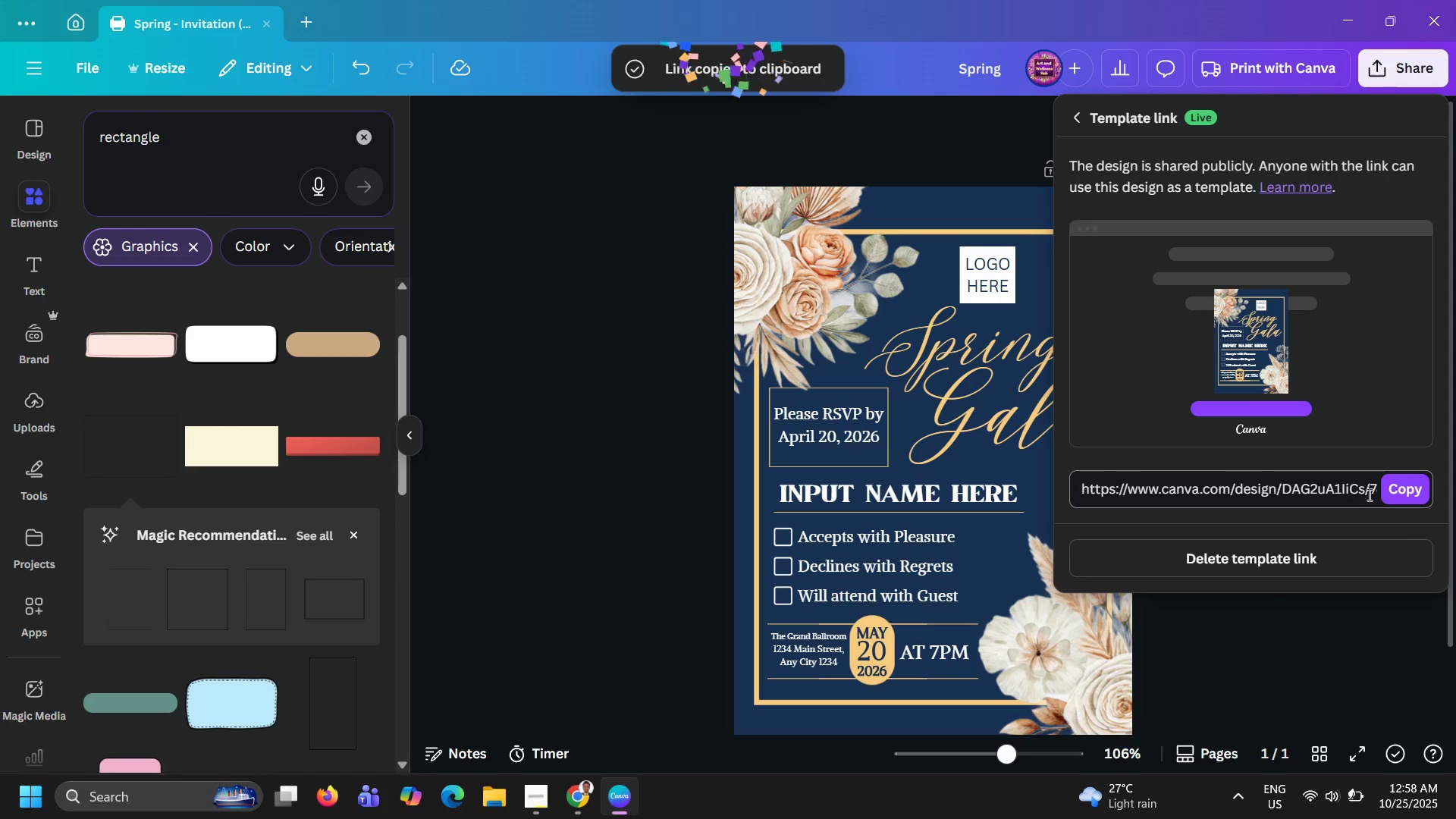 
left_click([1395, 491])
 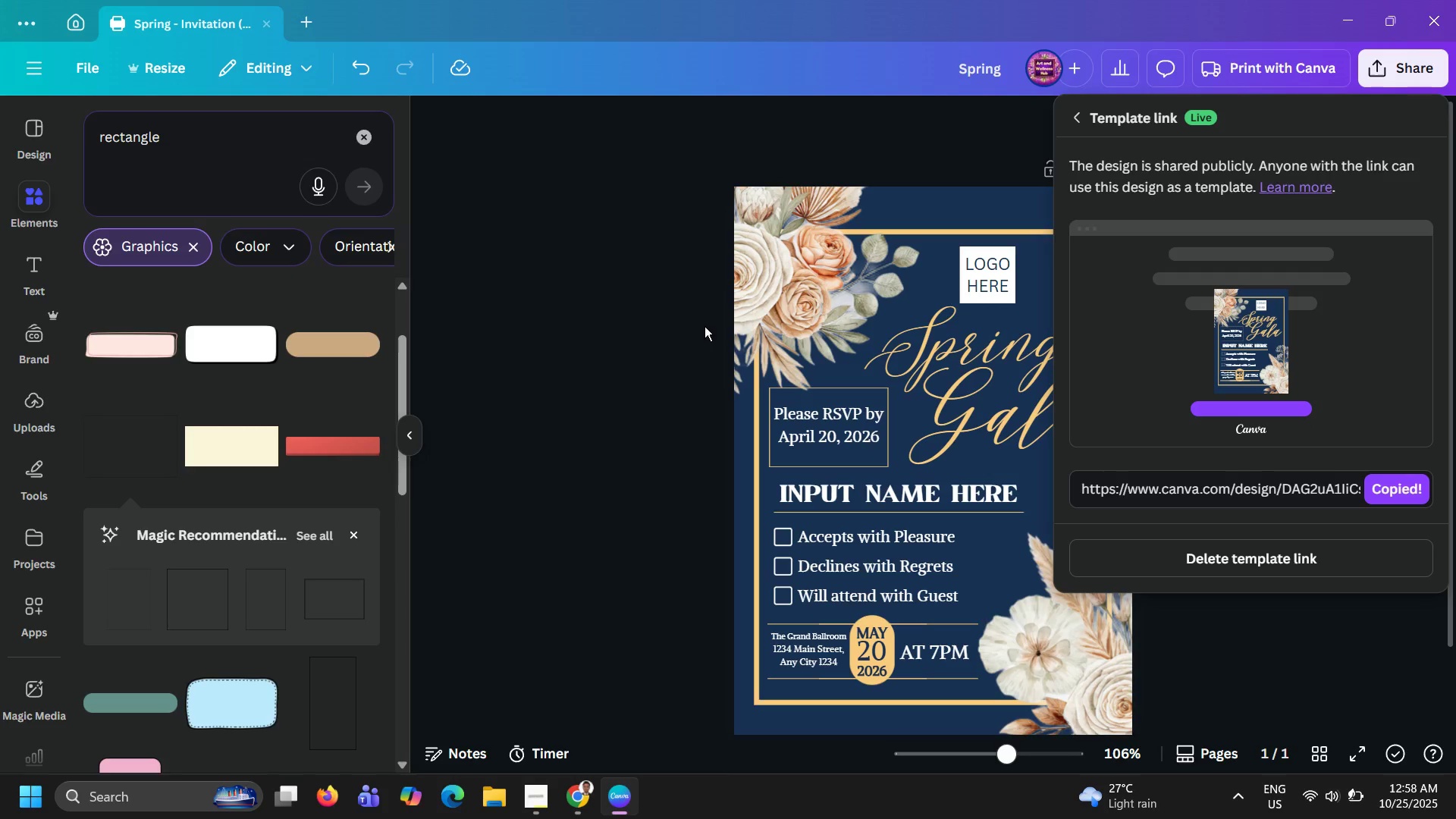 
wait(30.71)
 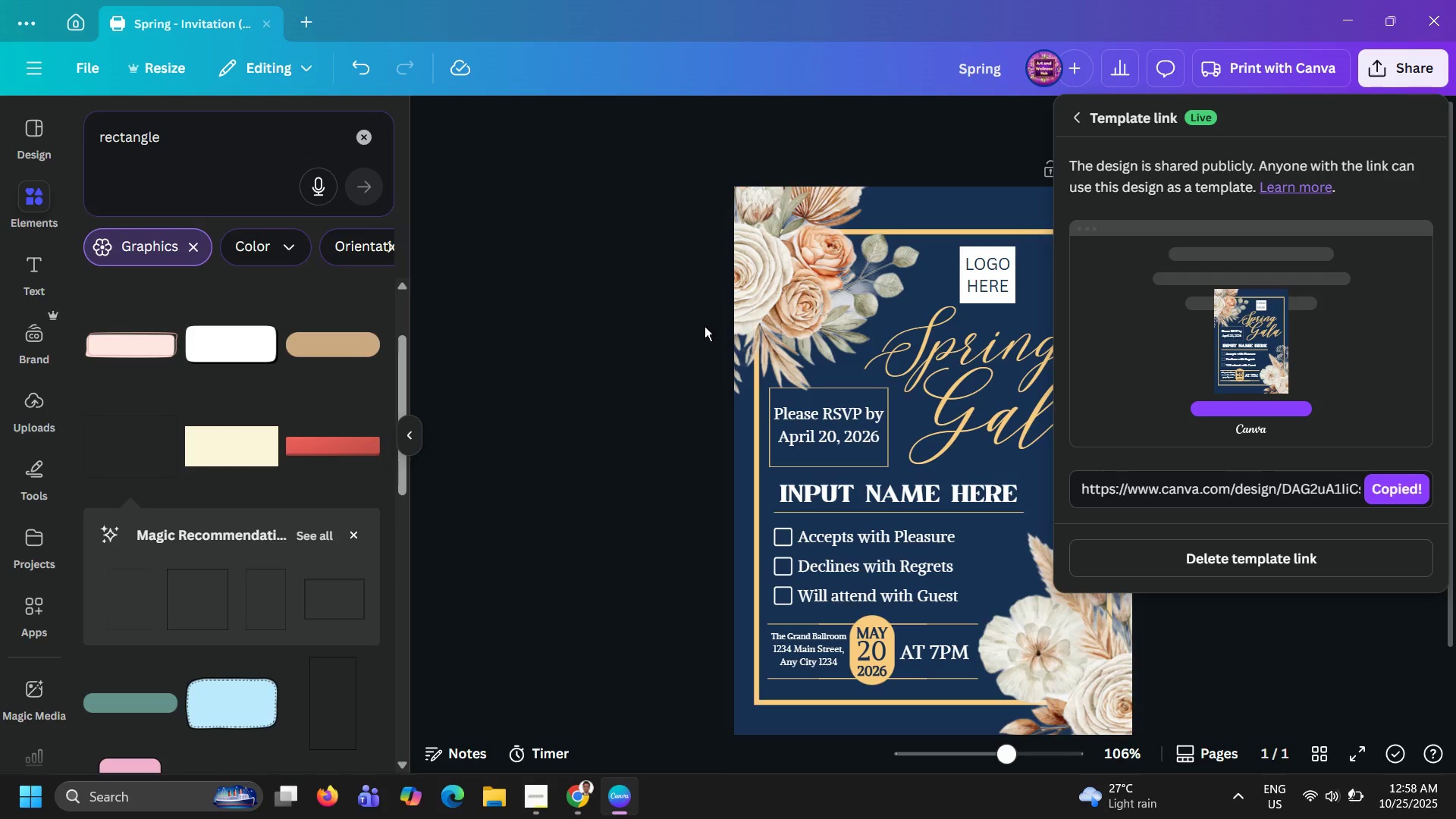 
left_click([588, 286])
 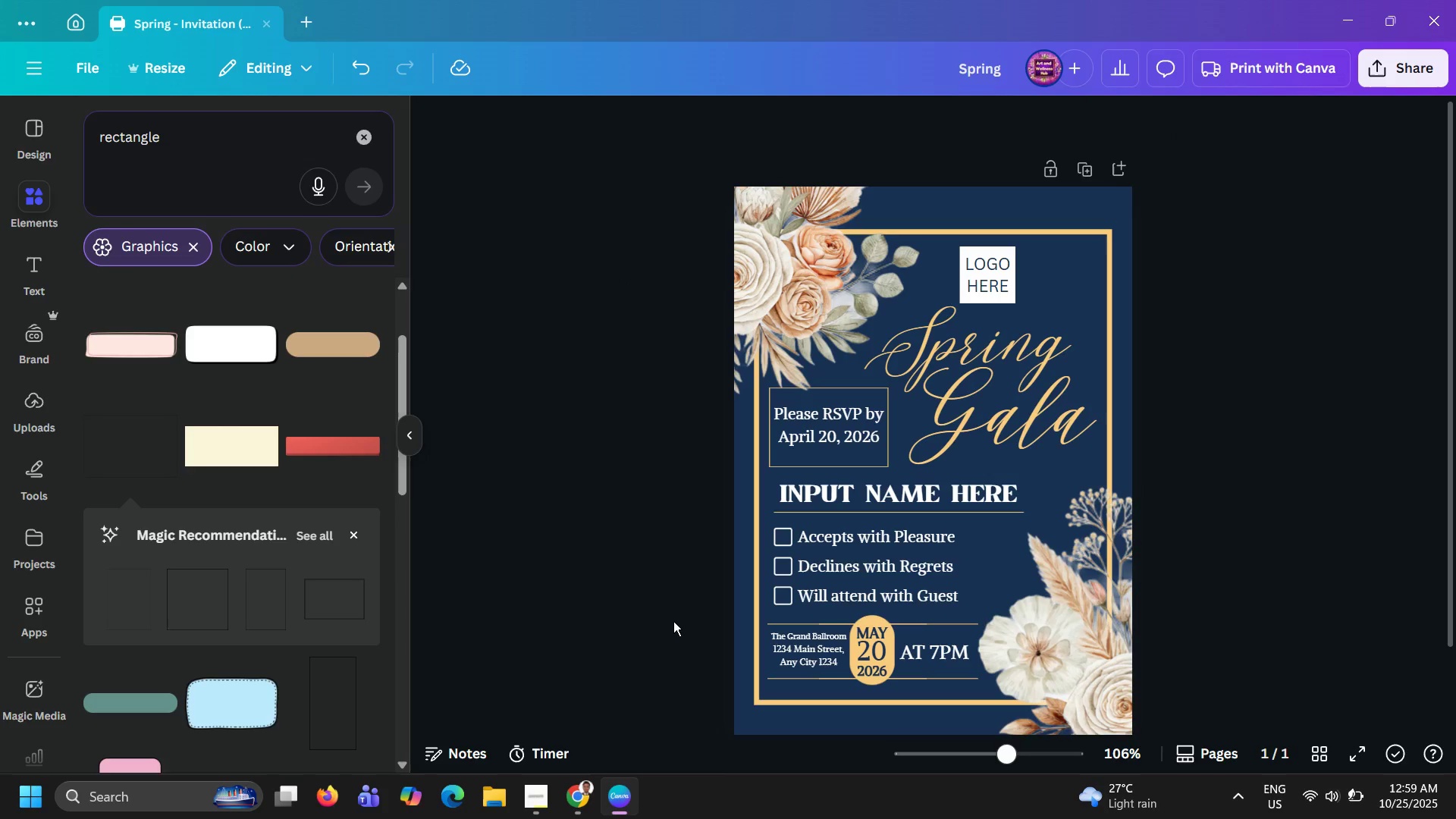 
wait(9.76)
 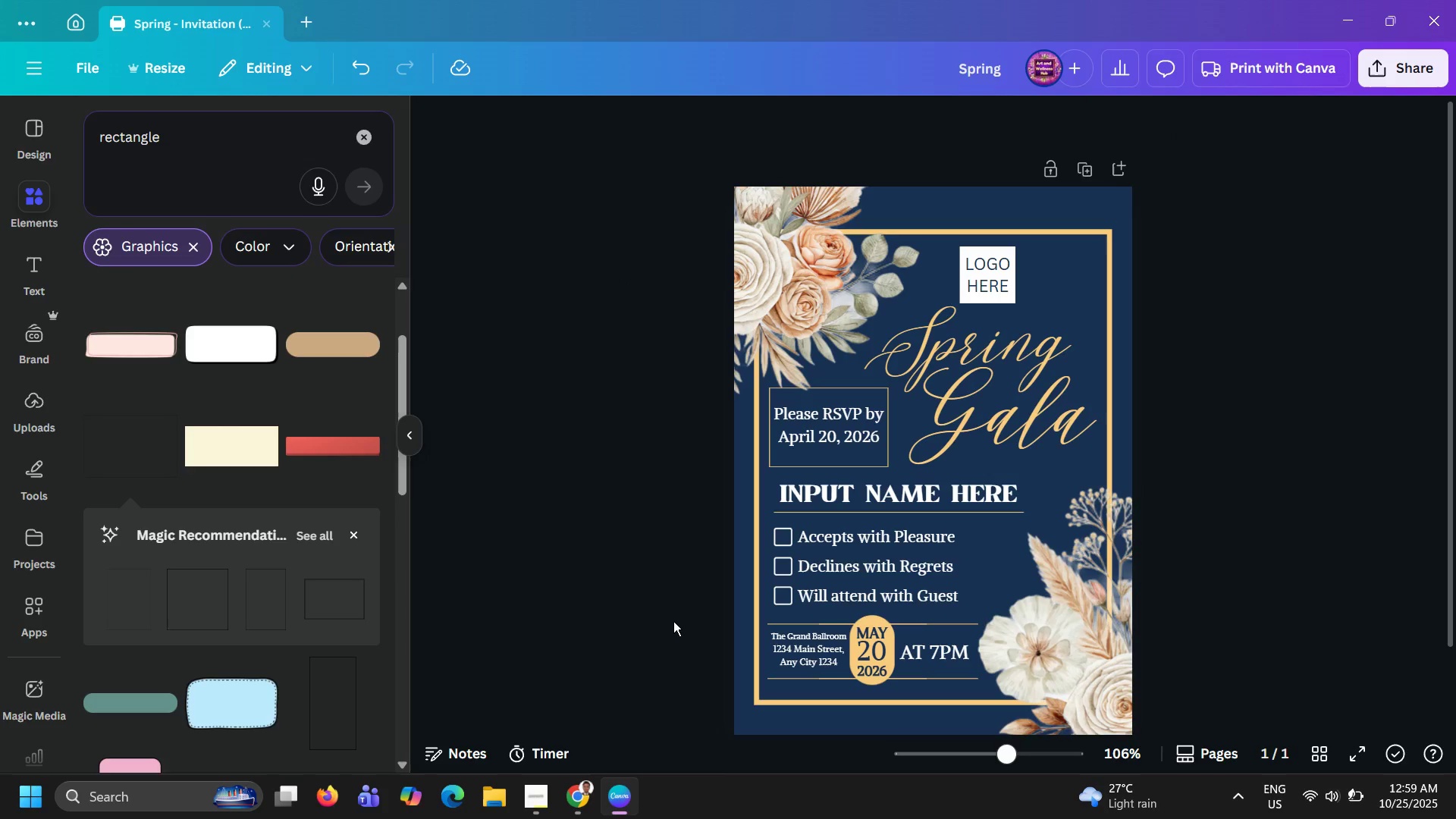 
key(Alt+AltLeft)
 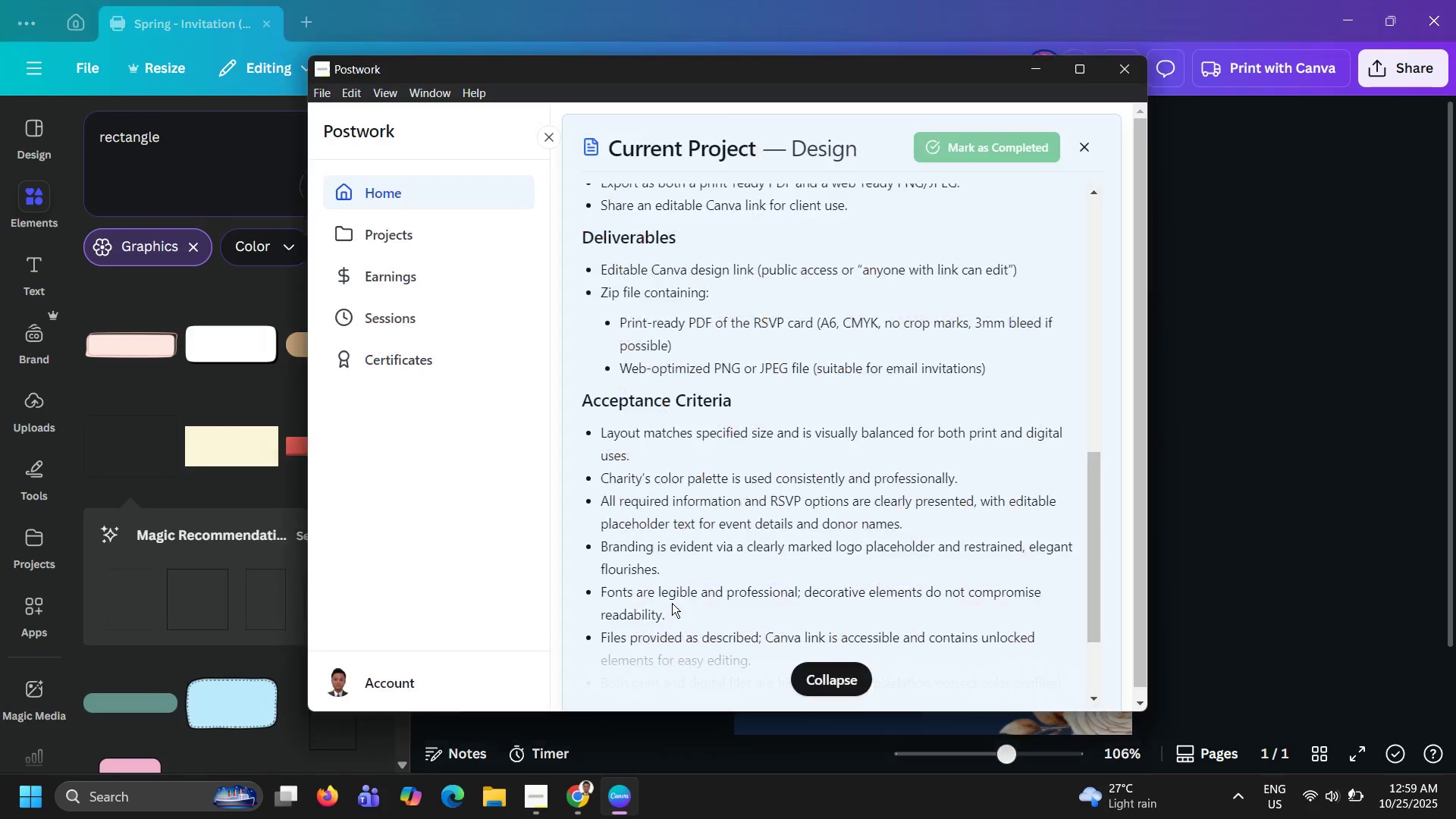 
key(Alt+Tab)